 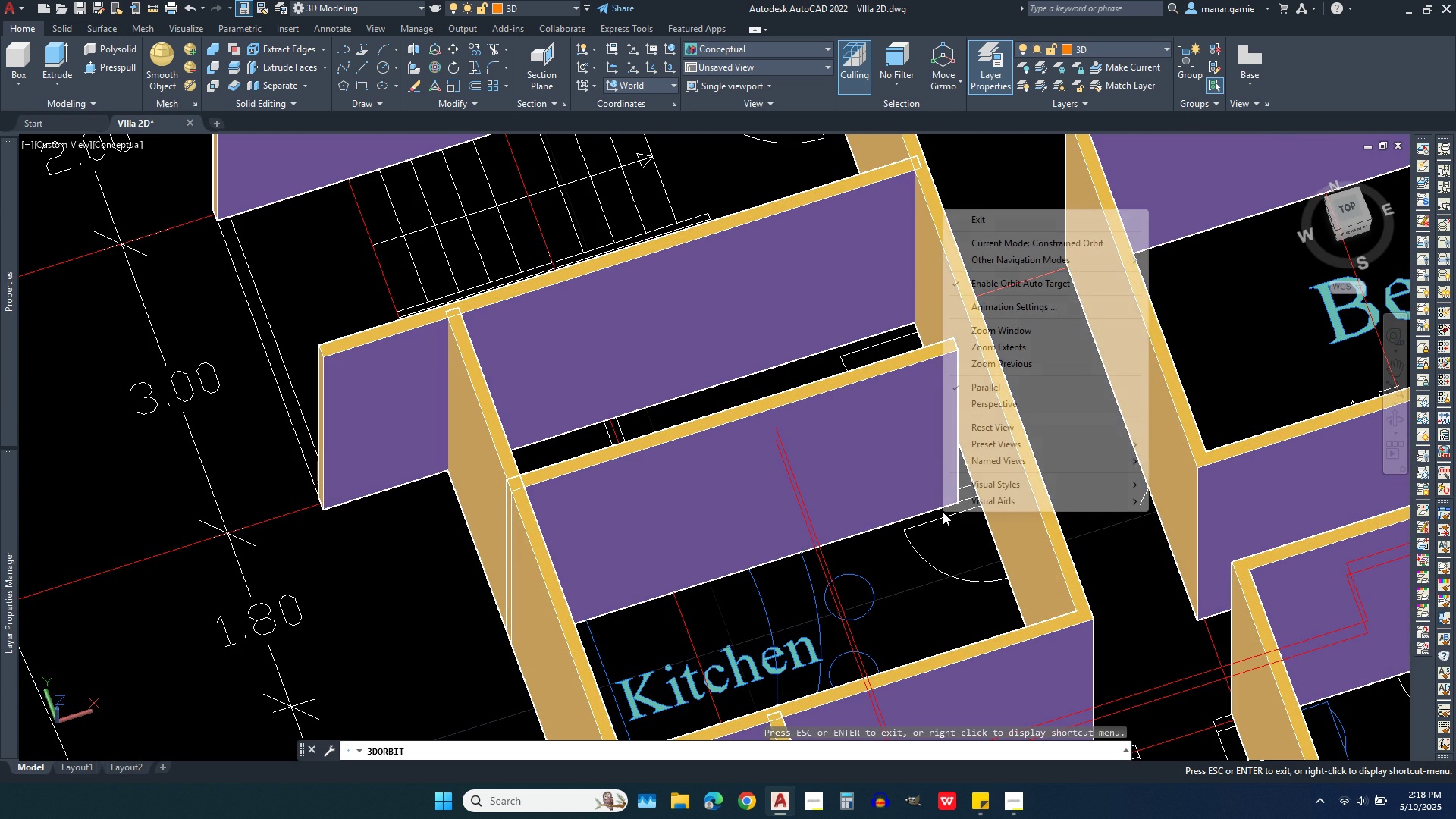 
right_click([943, 512])
 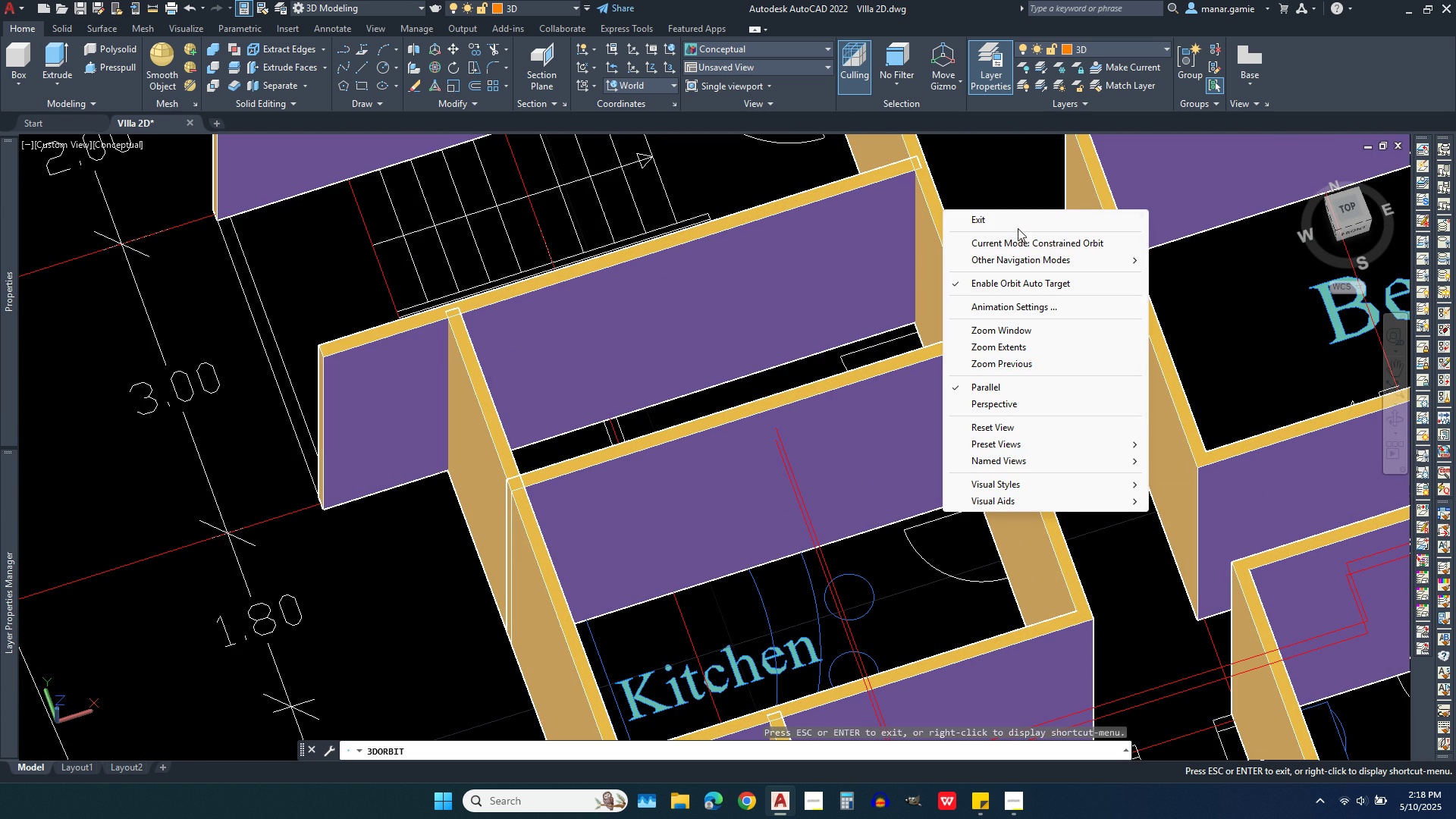 
left_click([1020, 212])
 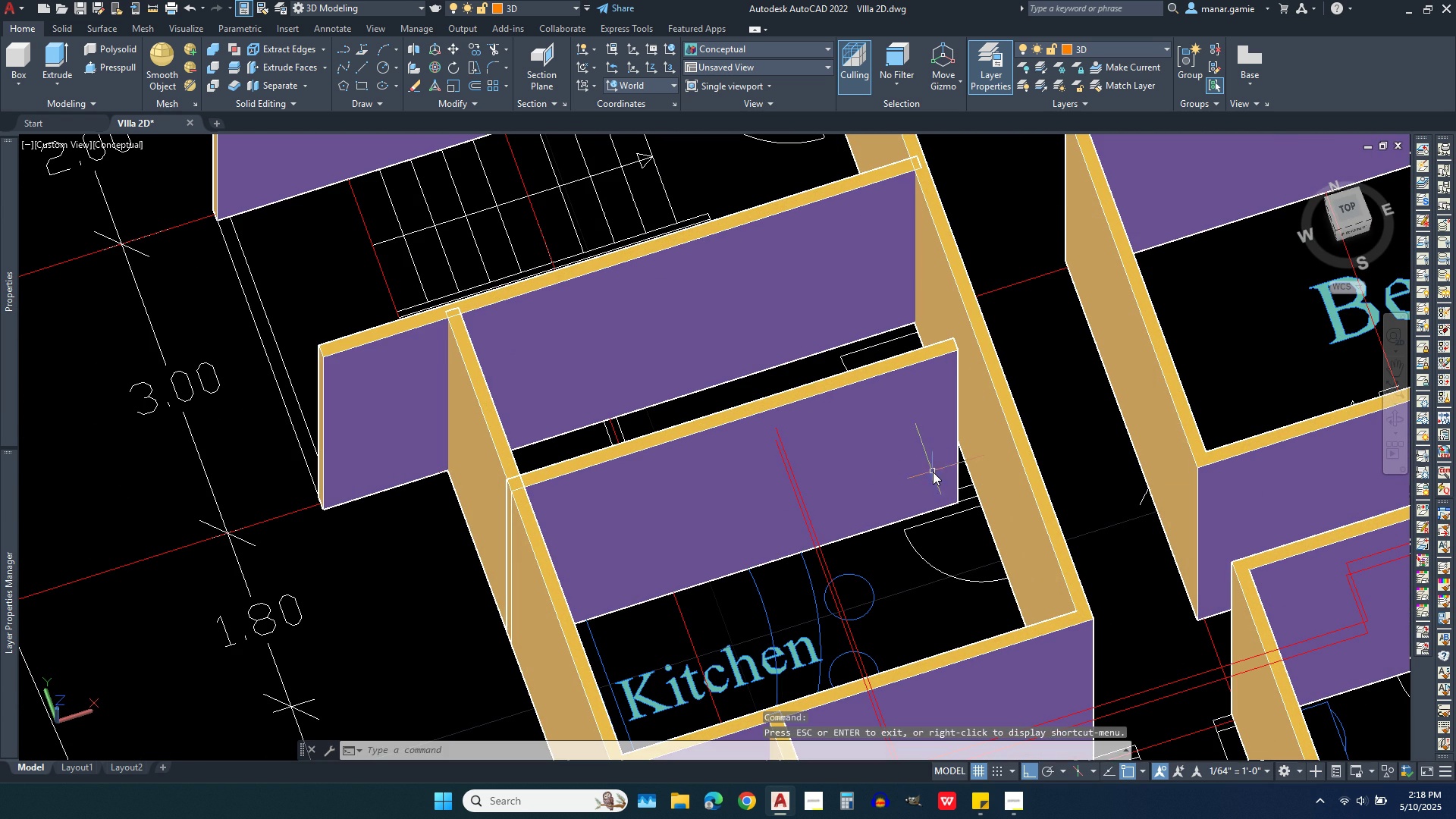 
left_click([930, 472])
 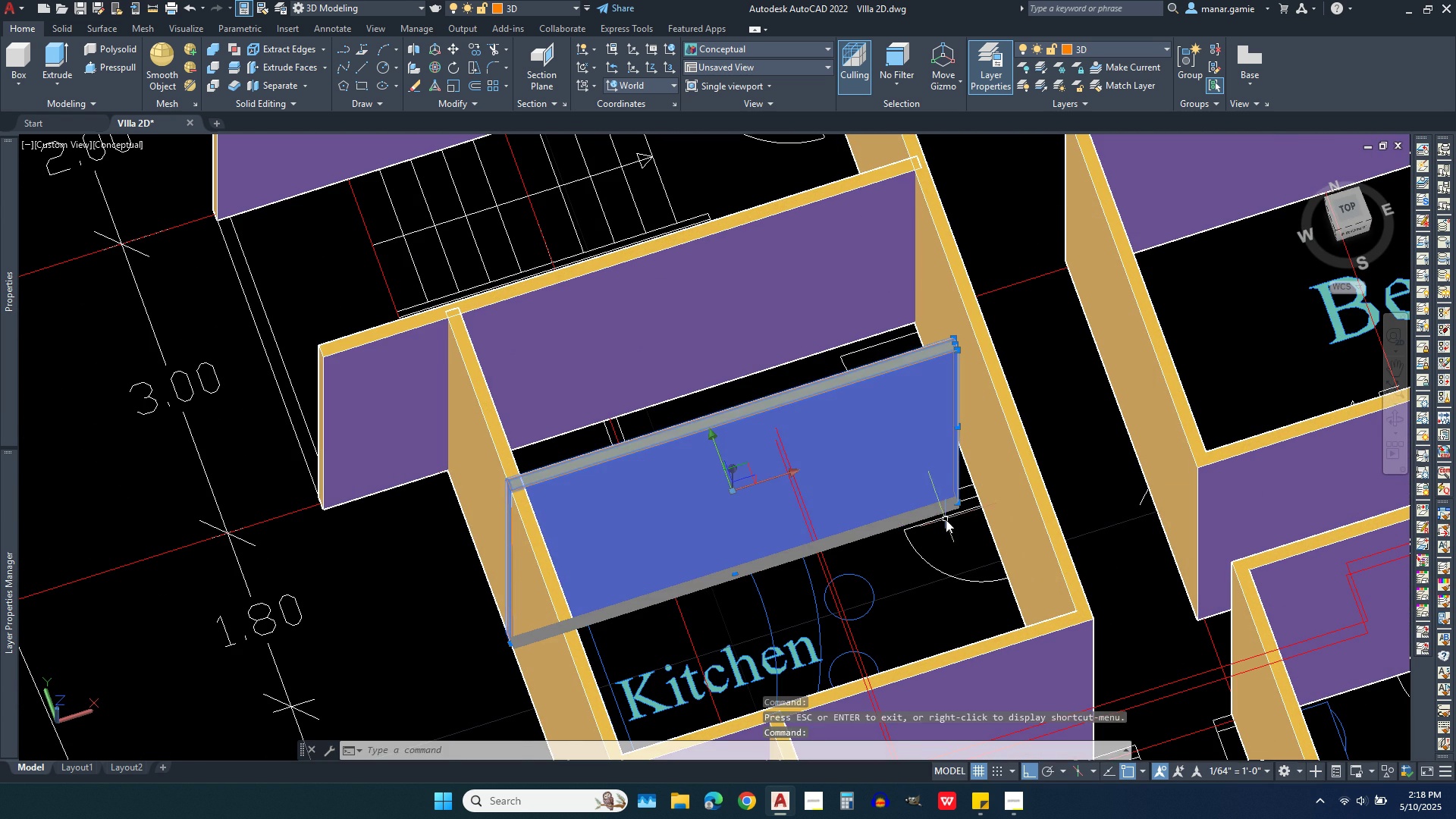 
scroll: coordinate [946, 519], scroll_direction: up, amount: 4.0
 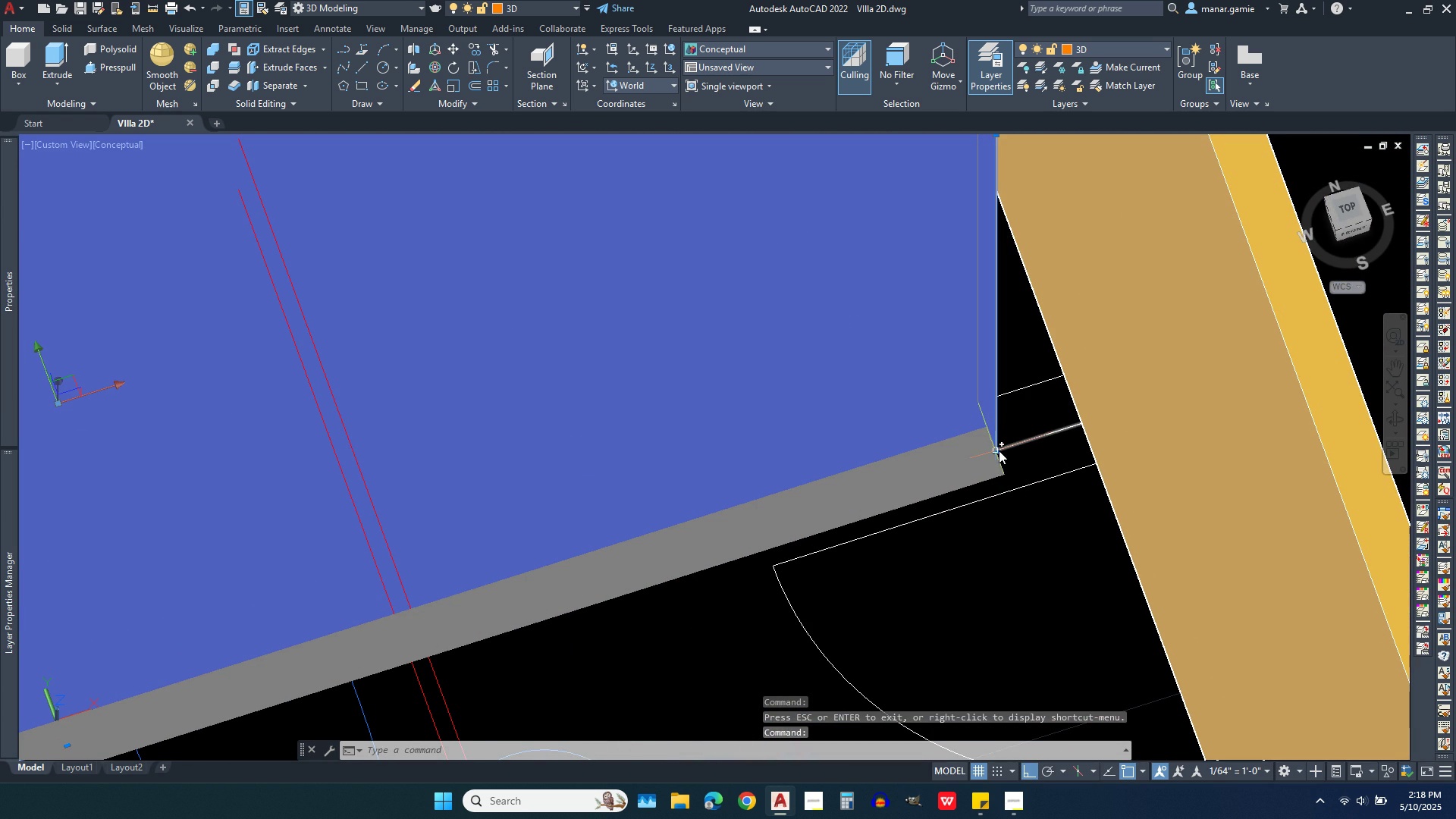 
left_click([999, 450])
 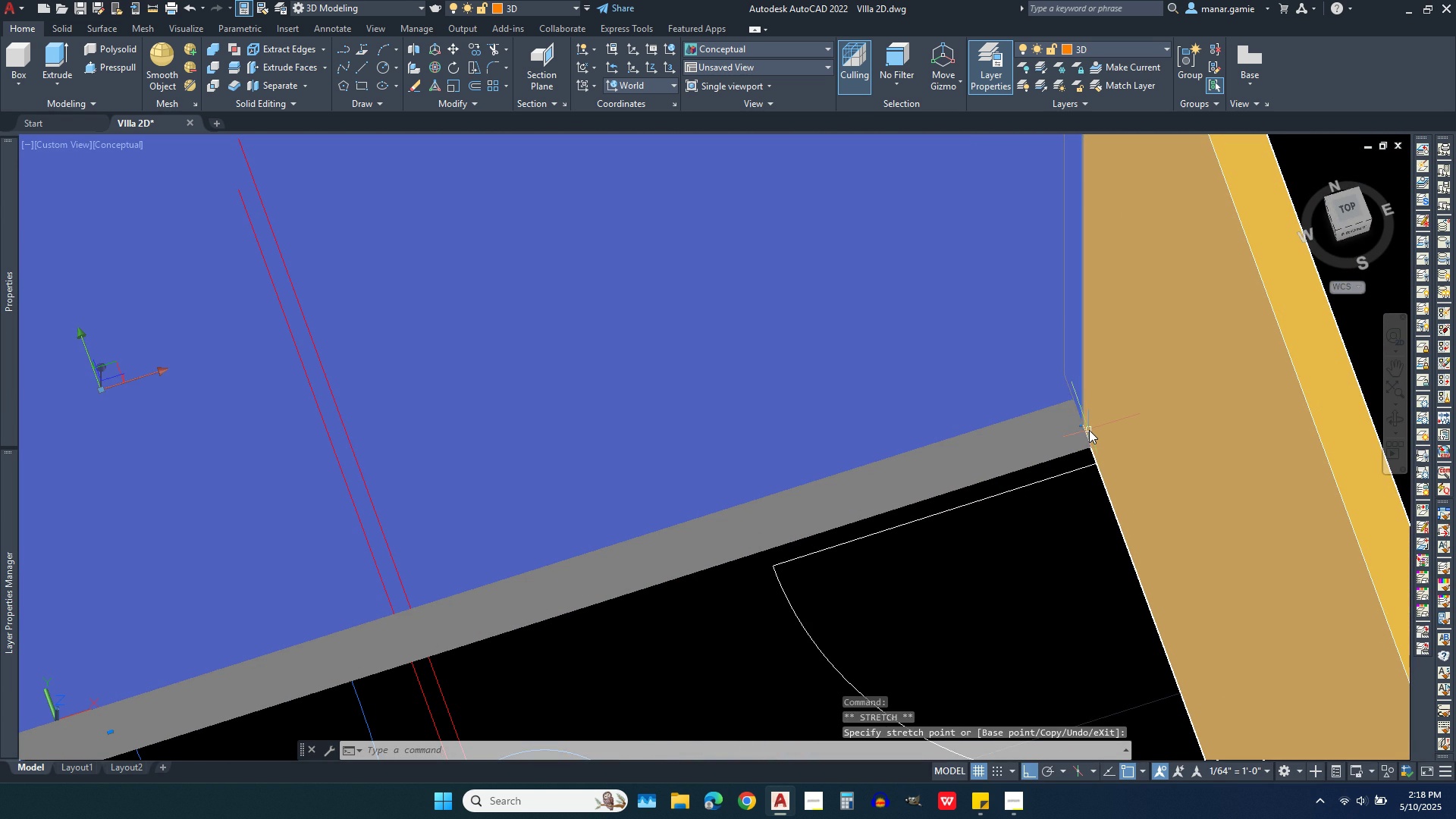 
left_click([1089, 430])
 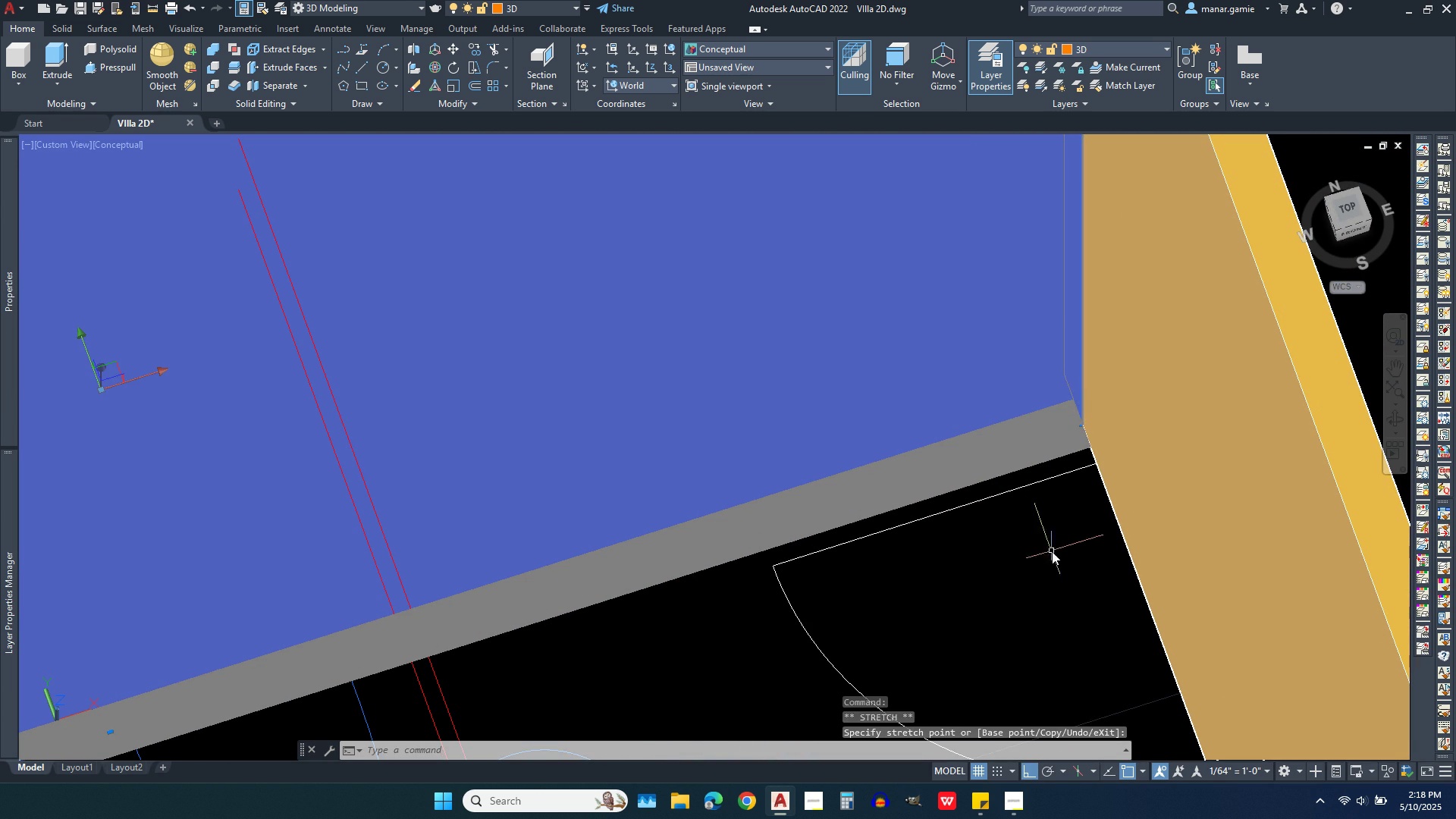 
key(Escape)
 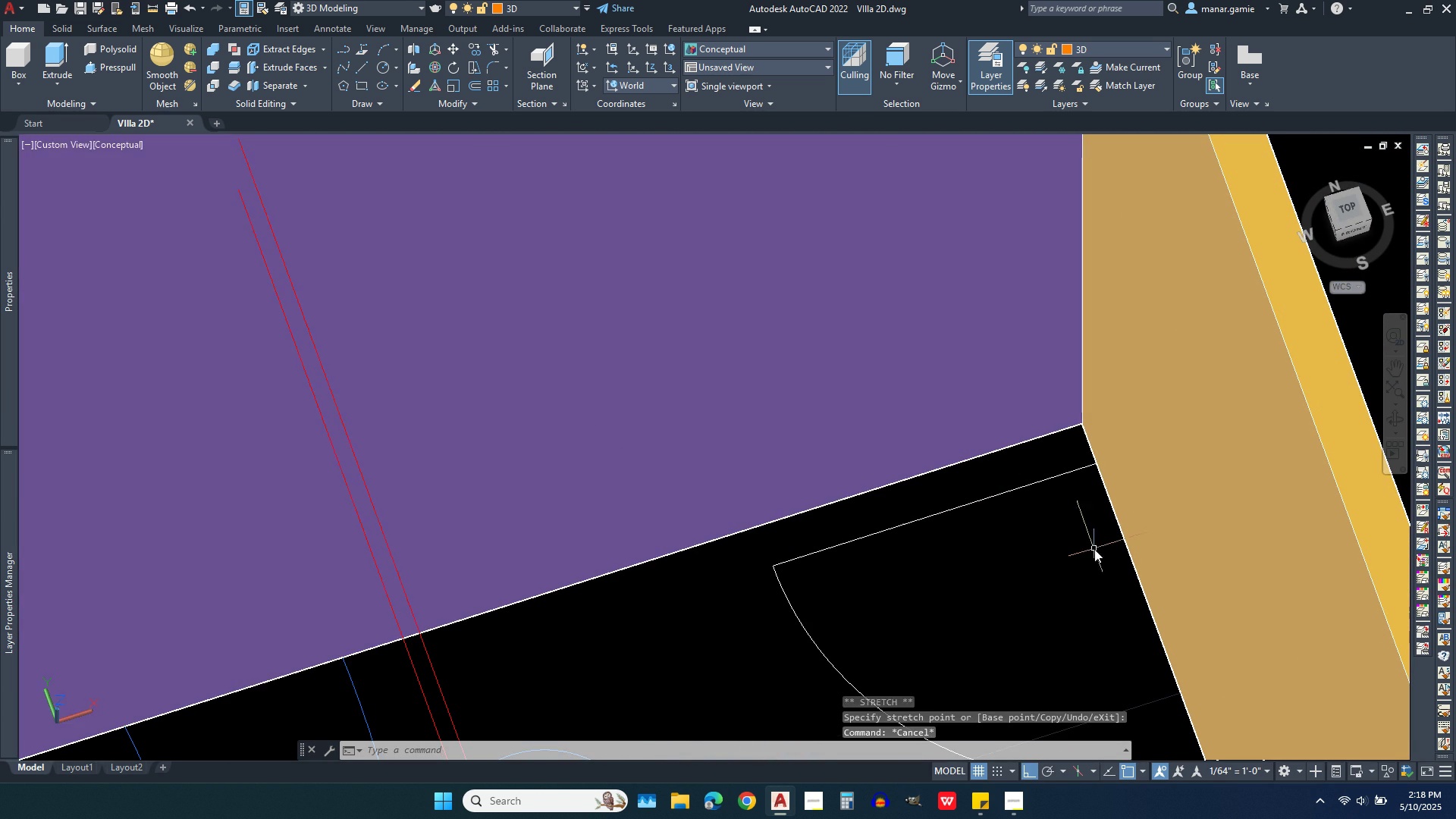 
scroll: coordinate [1097, 536], scroll_direction: down, amount: 4.0
 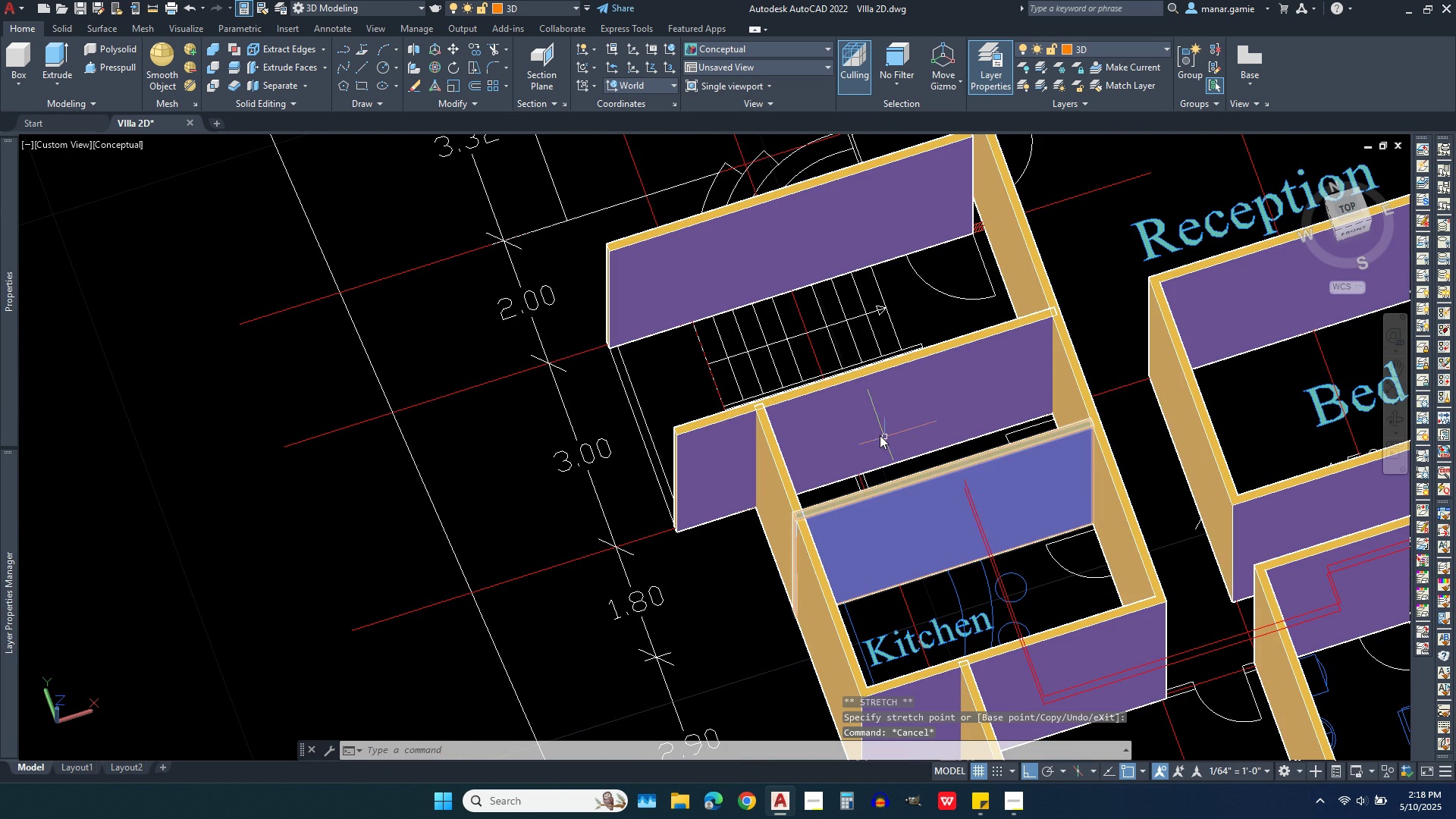 
scroll: coordinate [871, 445], scroll_direction: up, amount: 3.0
 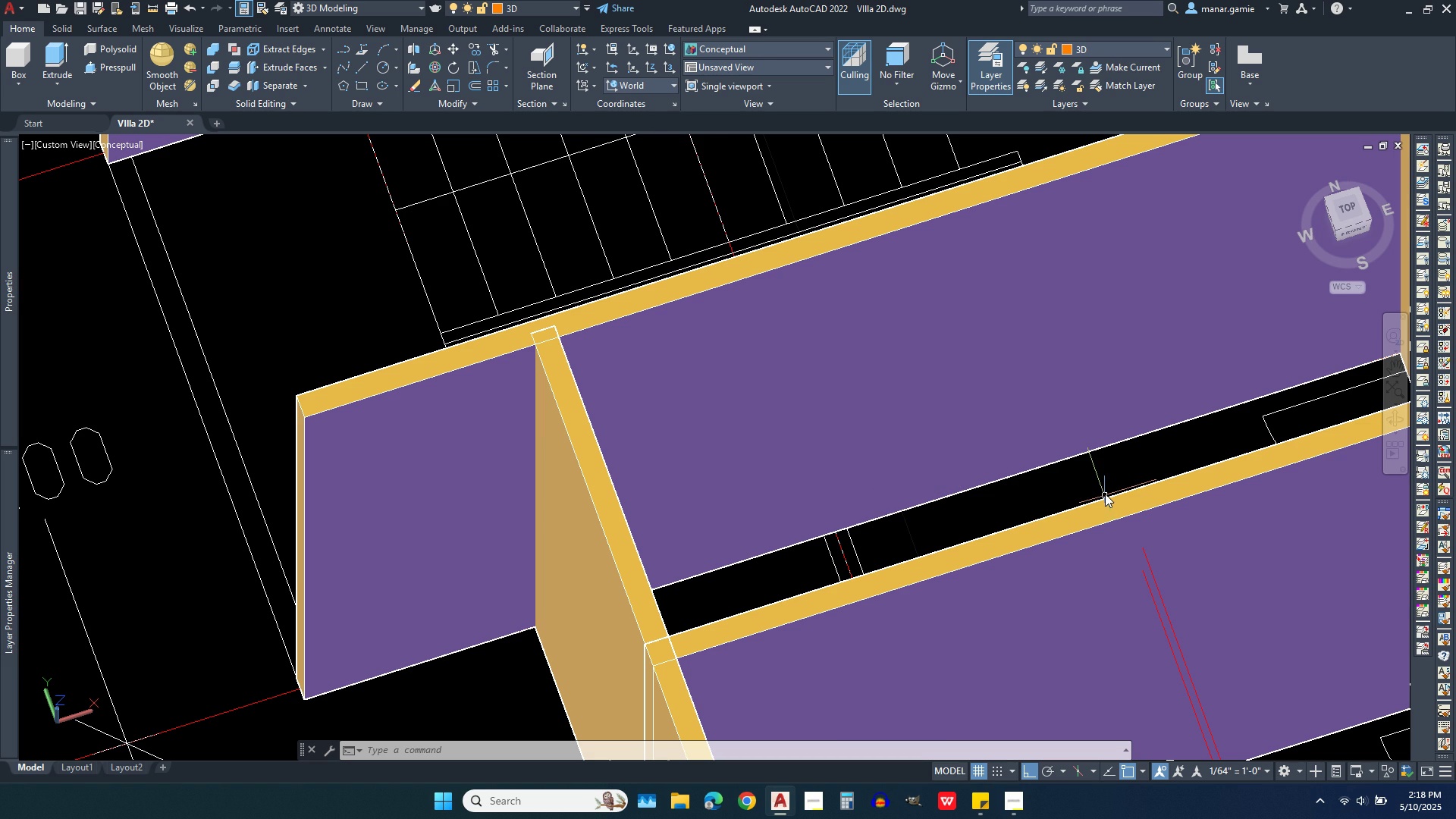 
wait(5.11)
 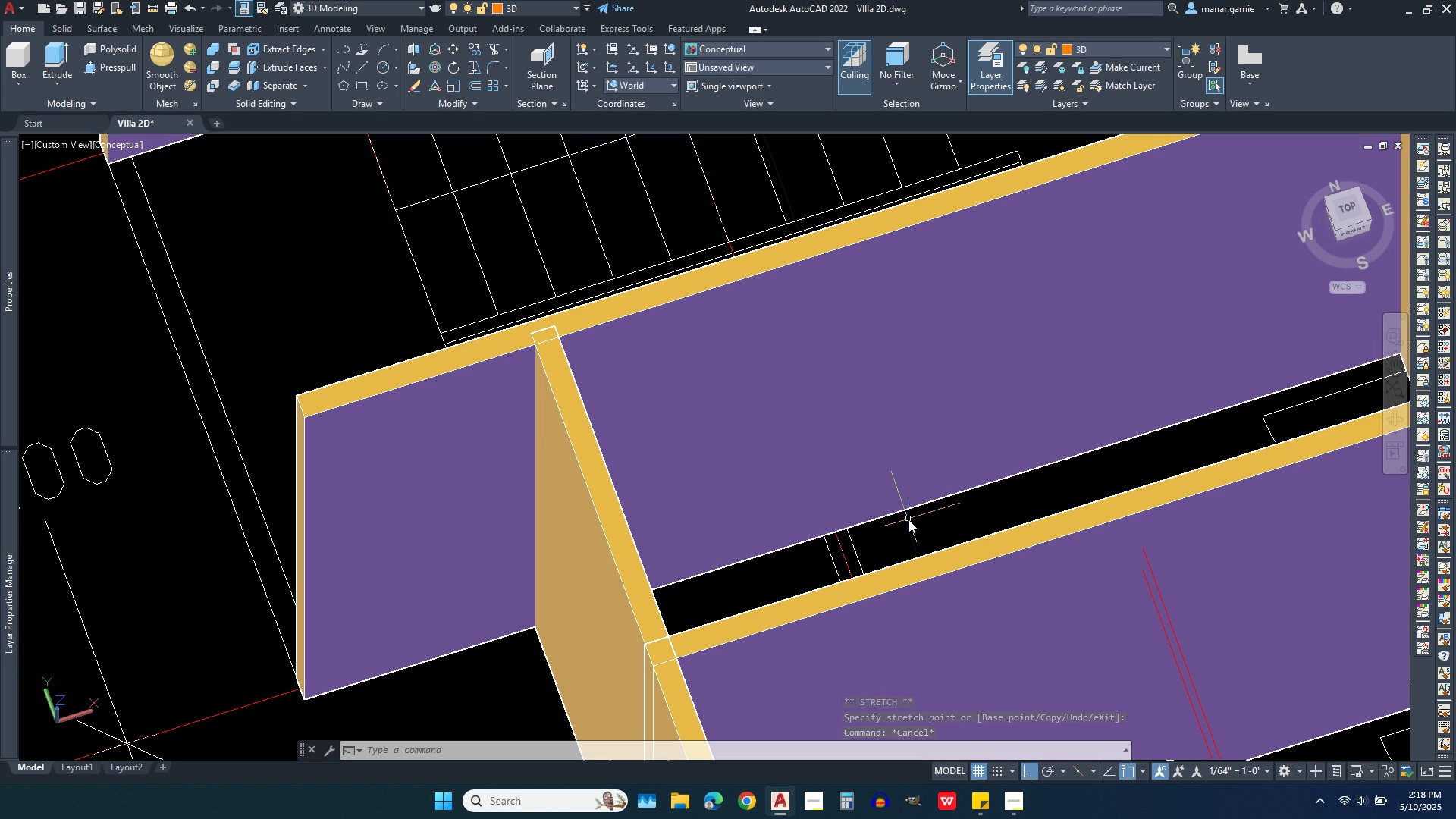 
left_click([757, 48])
 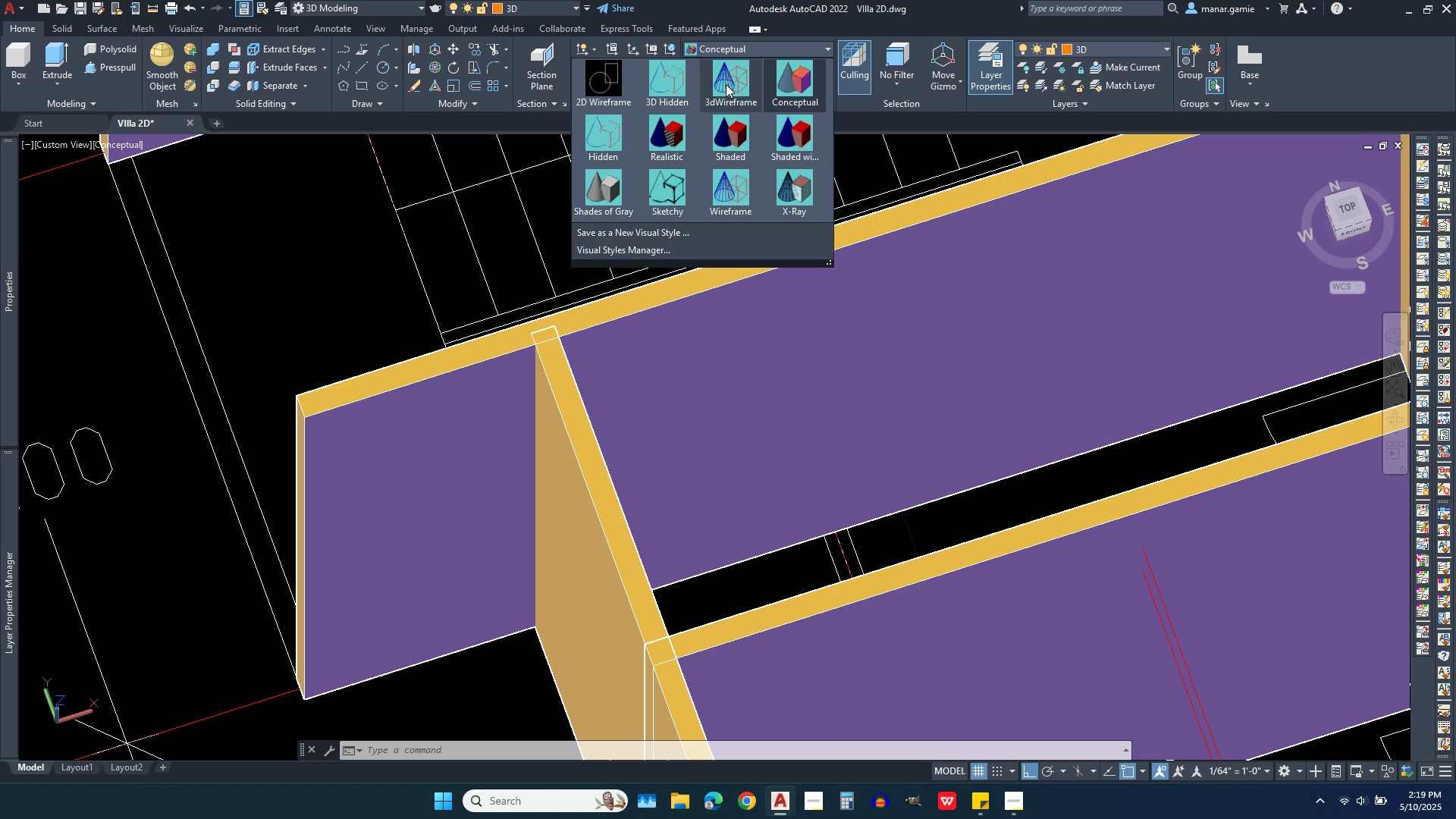 
left_click([726, 84])
 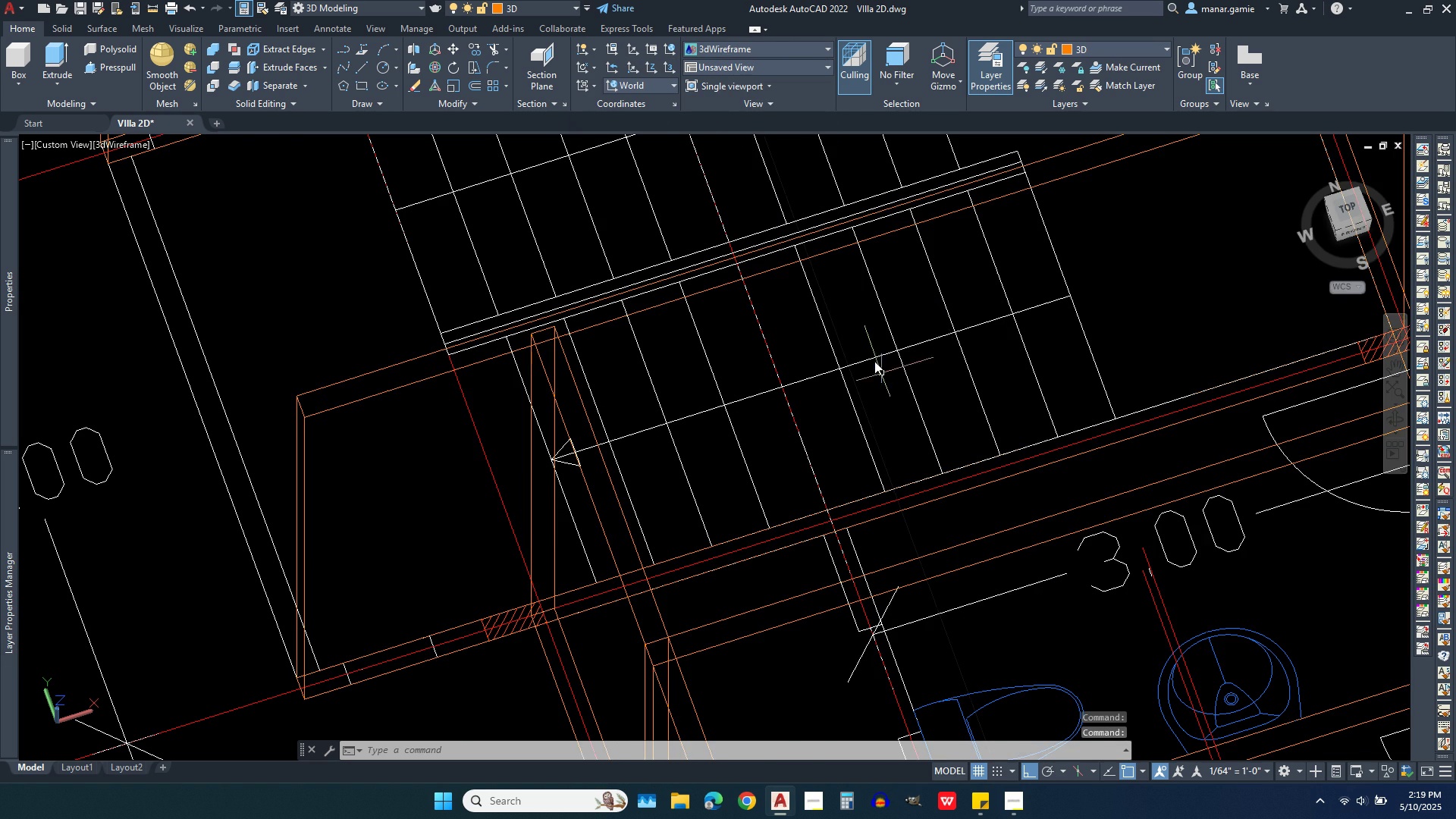 
scroll: coordinate [871, 356], scroll_direction: down, amount: 1.0
 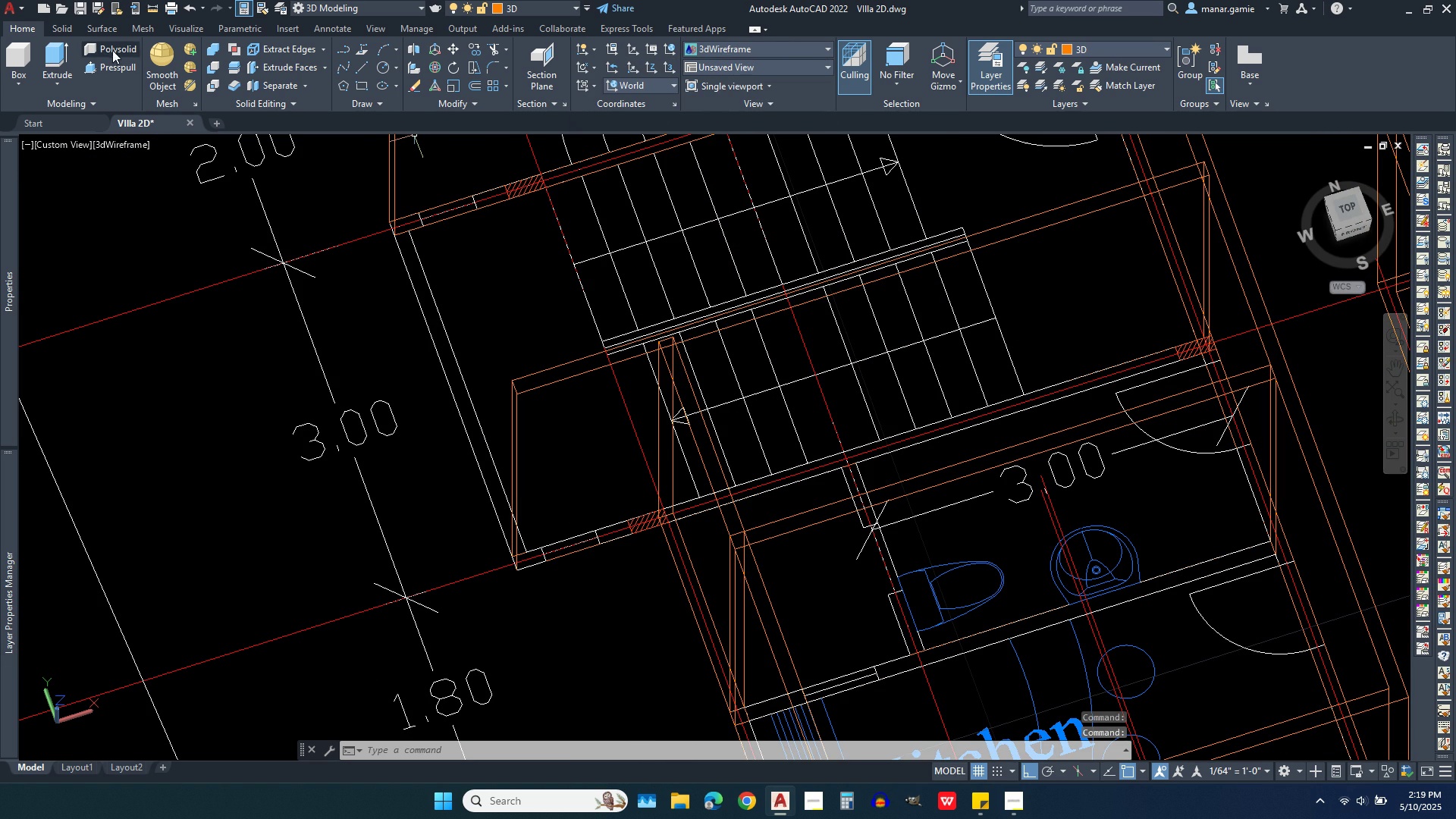 
left_click([102, 50])
 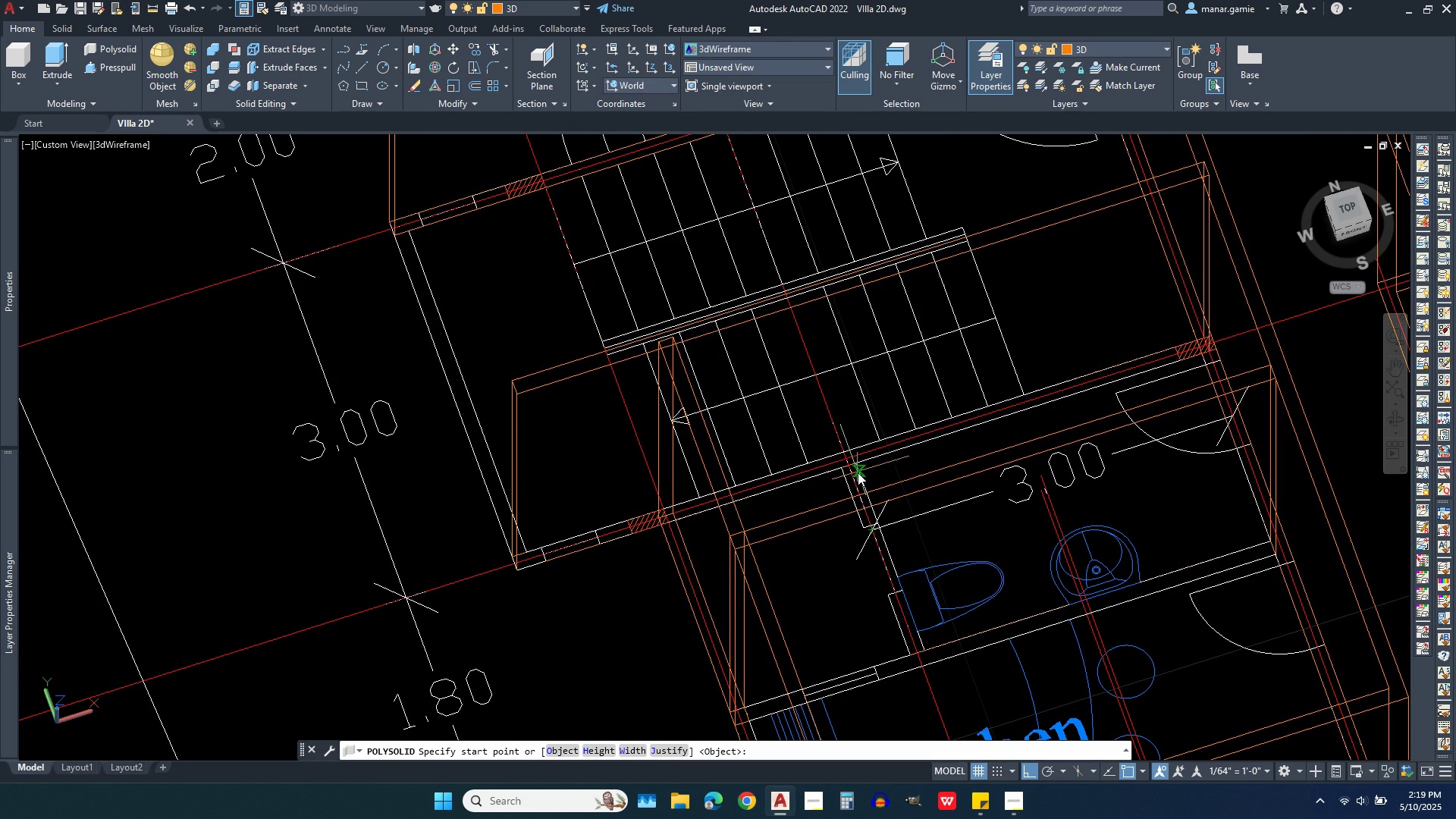 
left_click([858, 464])
 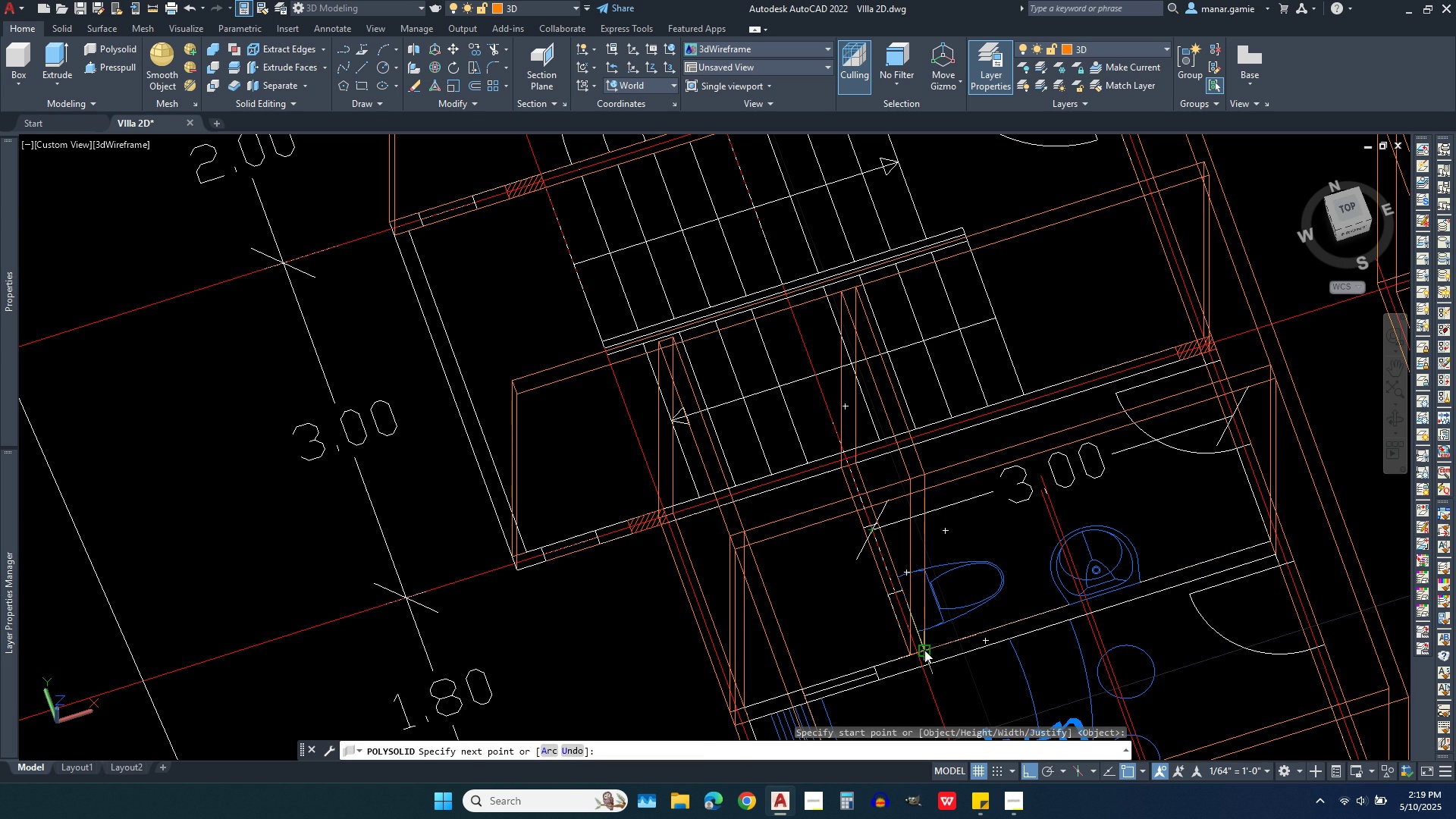 
left_click([922, 650])
 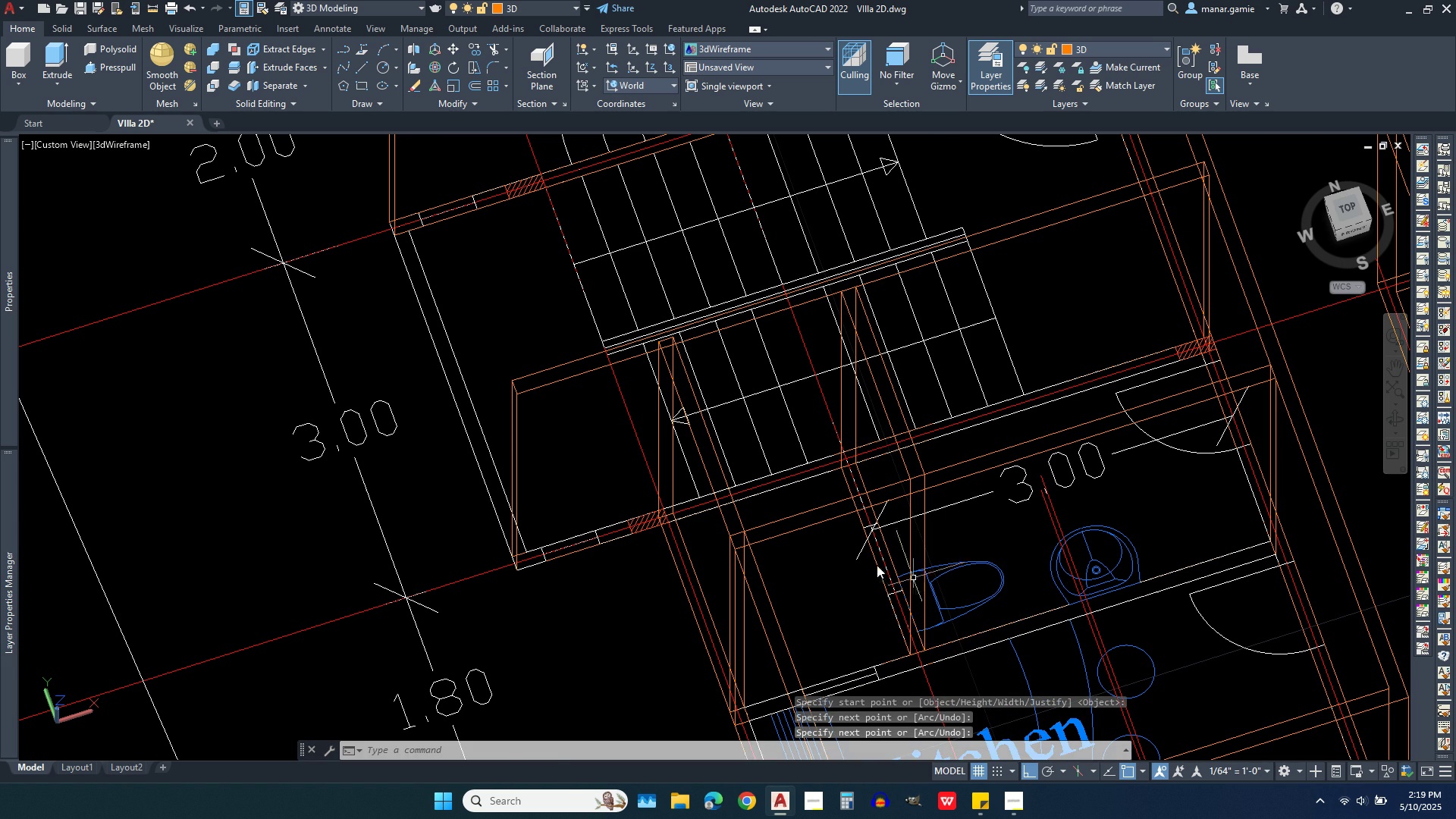 
scroll: coordinate [643, 427], scroll_direction: down, amount: 3.0
 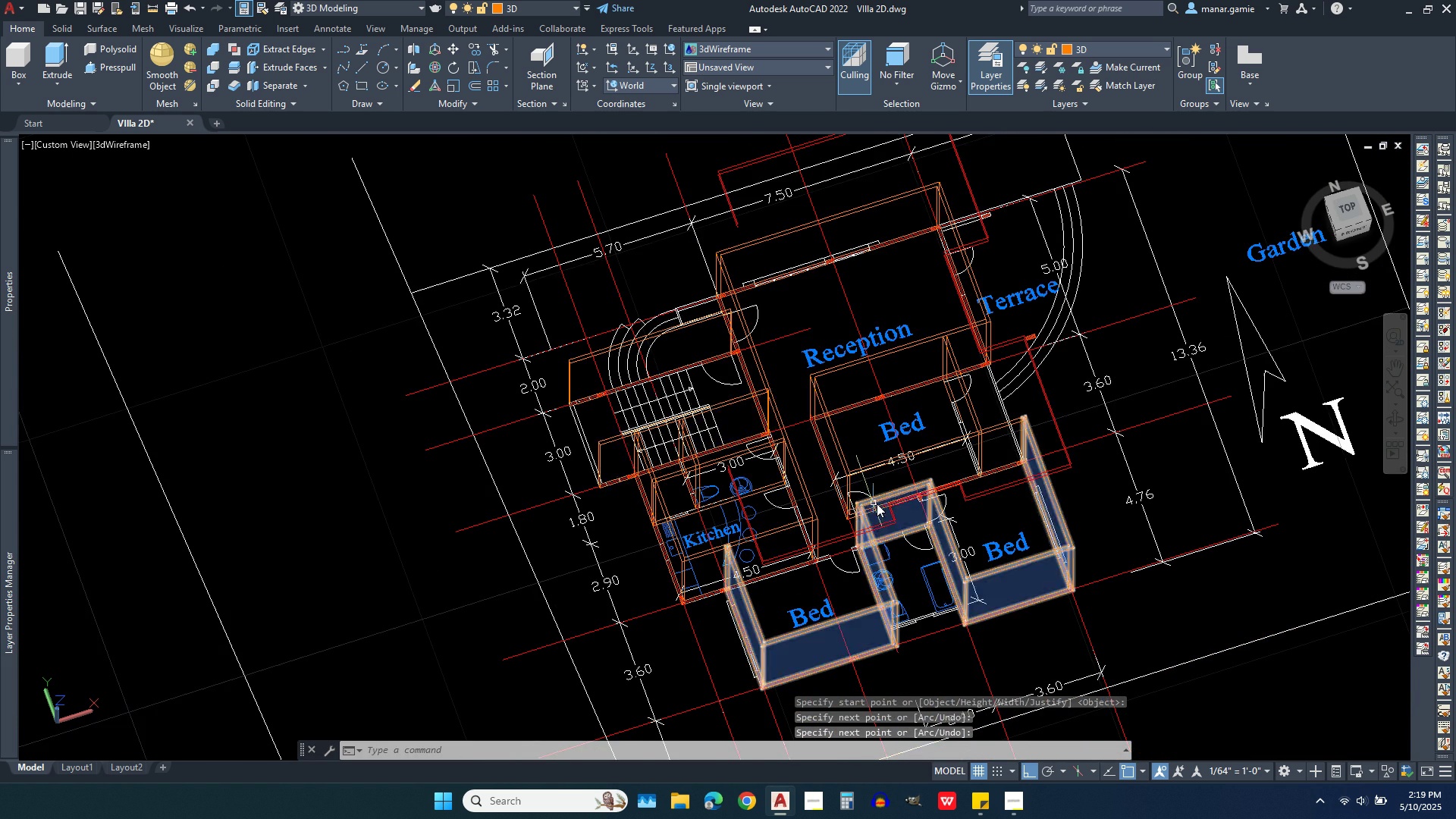 
scroll: coordinate [758, 673], scroll_direction: up, amount: 6.0
 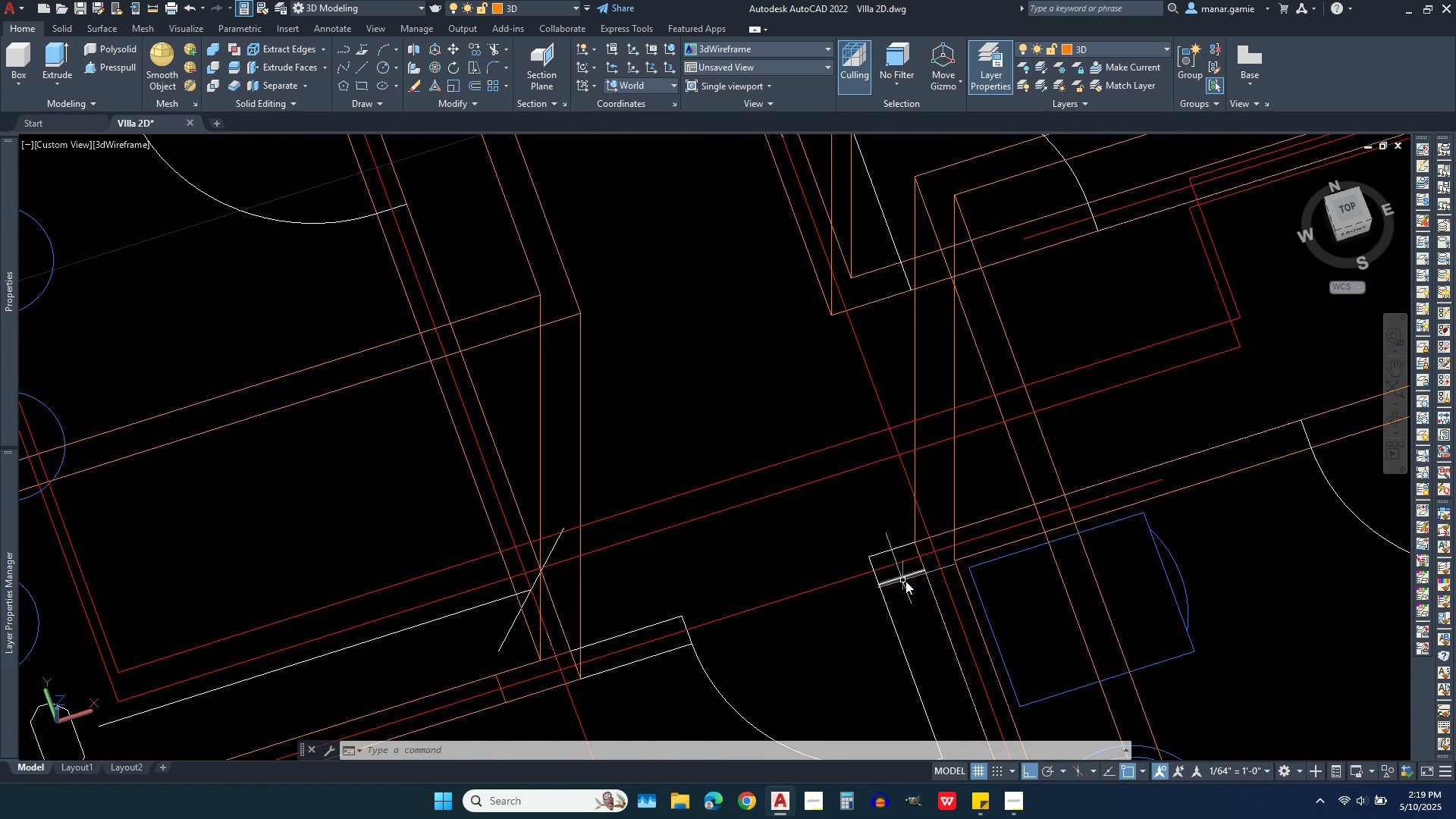 
right_click([908, 604])
 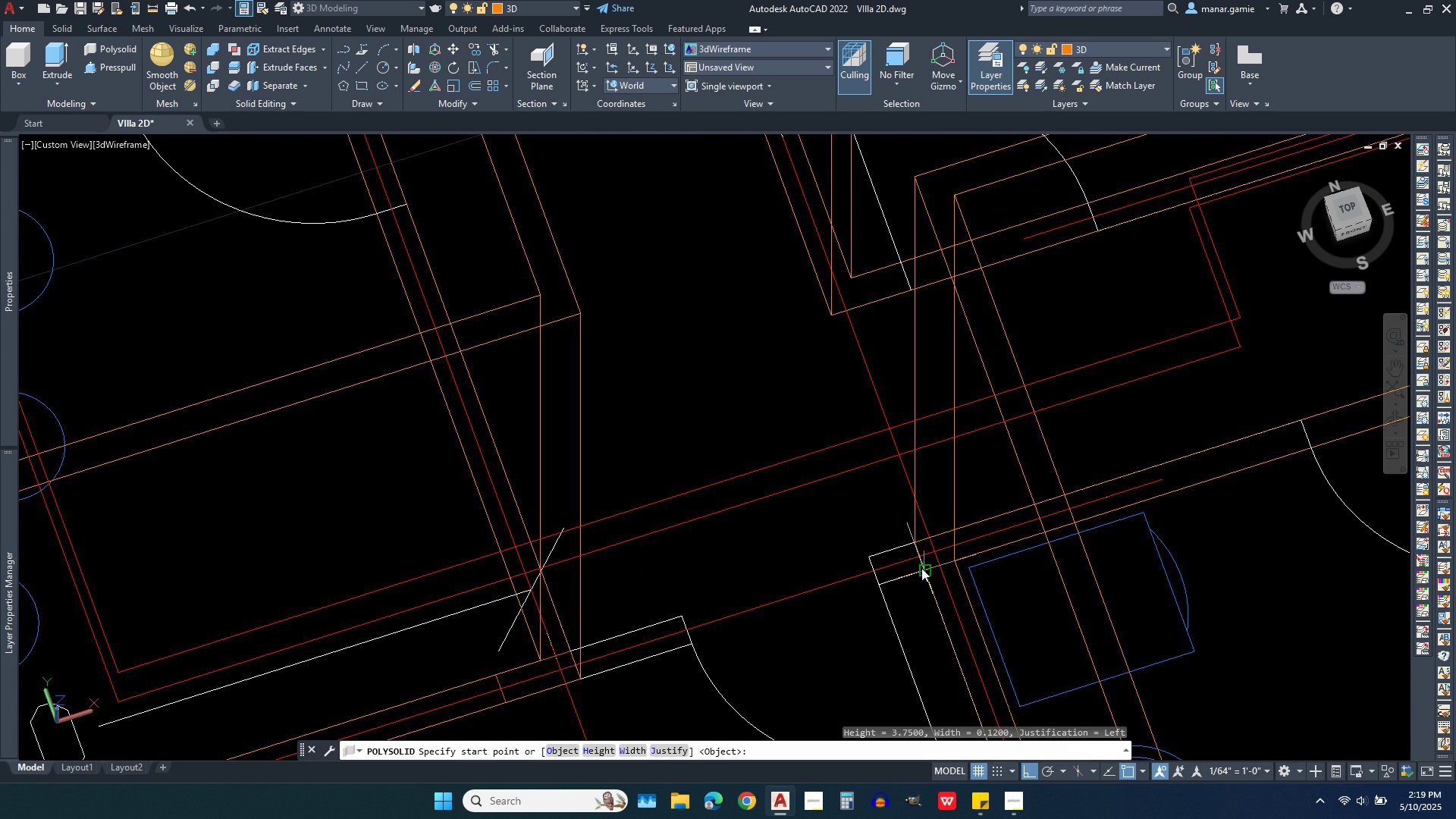 
left_click([921, 568])
 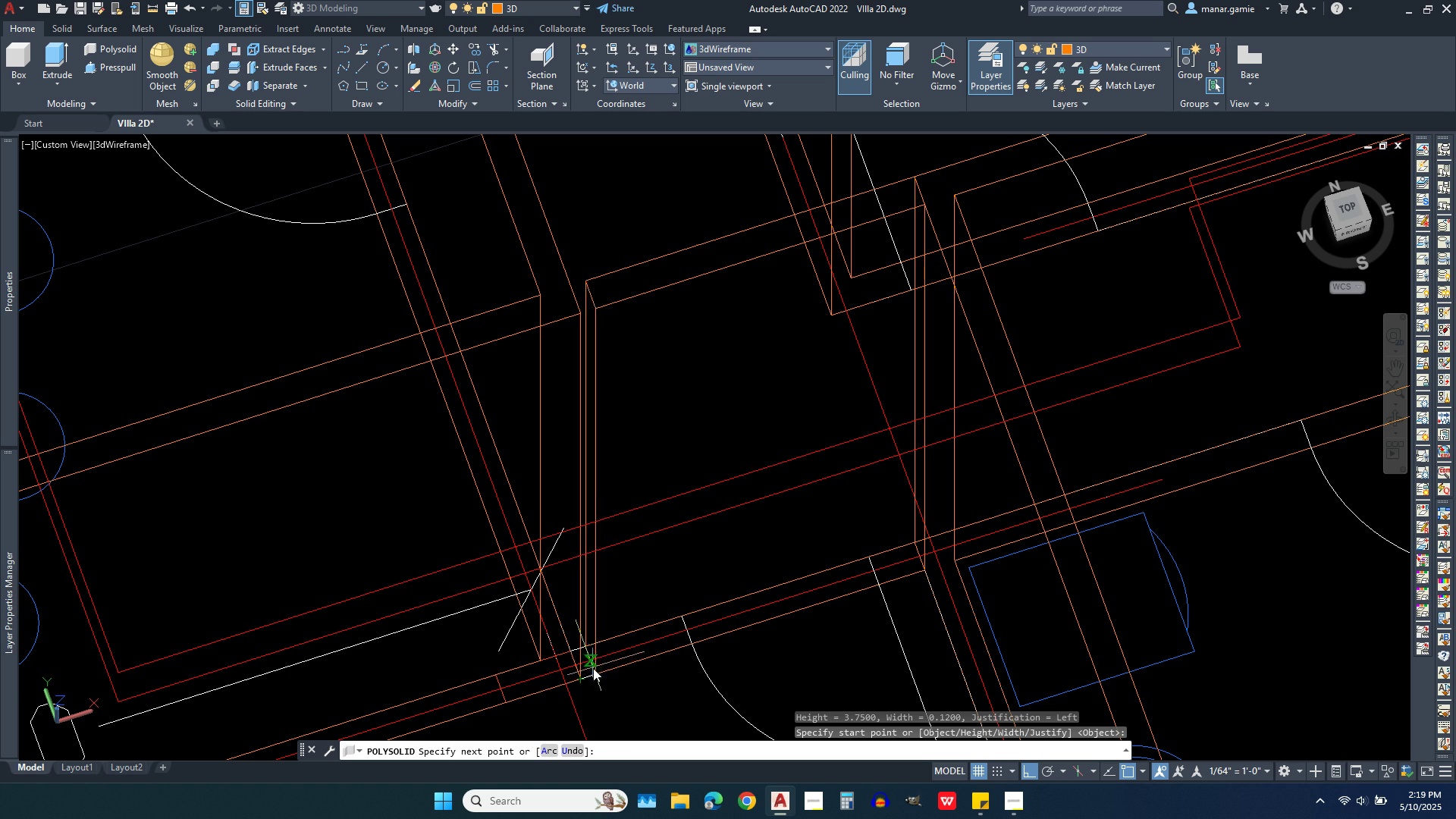 
left_click([579, 676])
 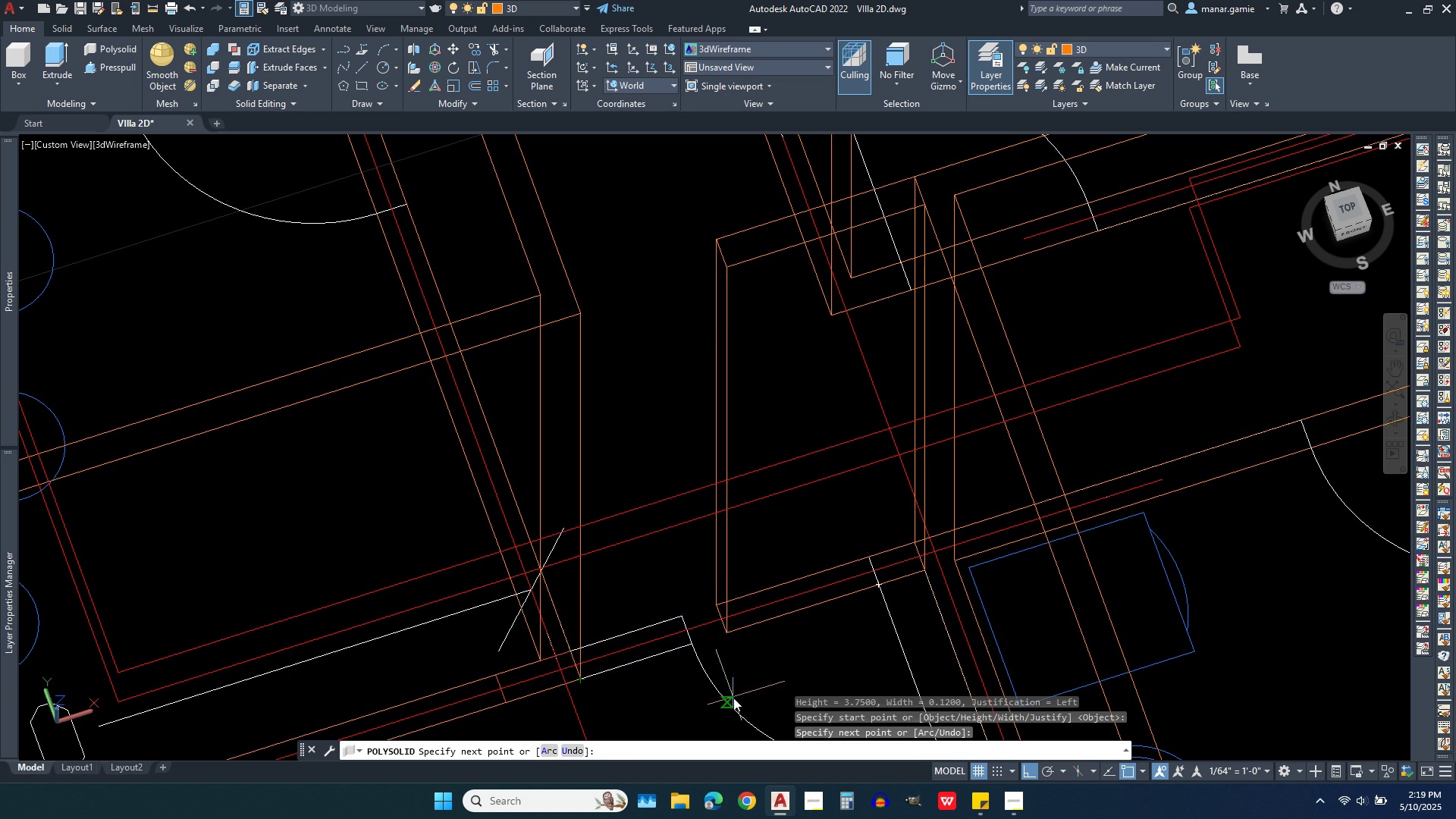 
right_click([733, 698])
 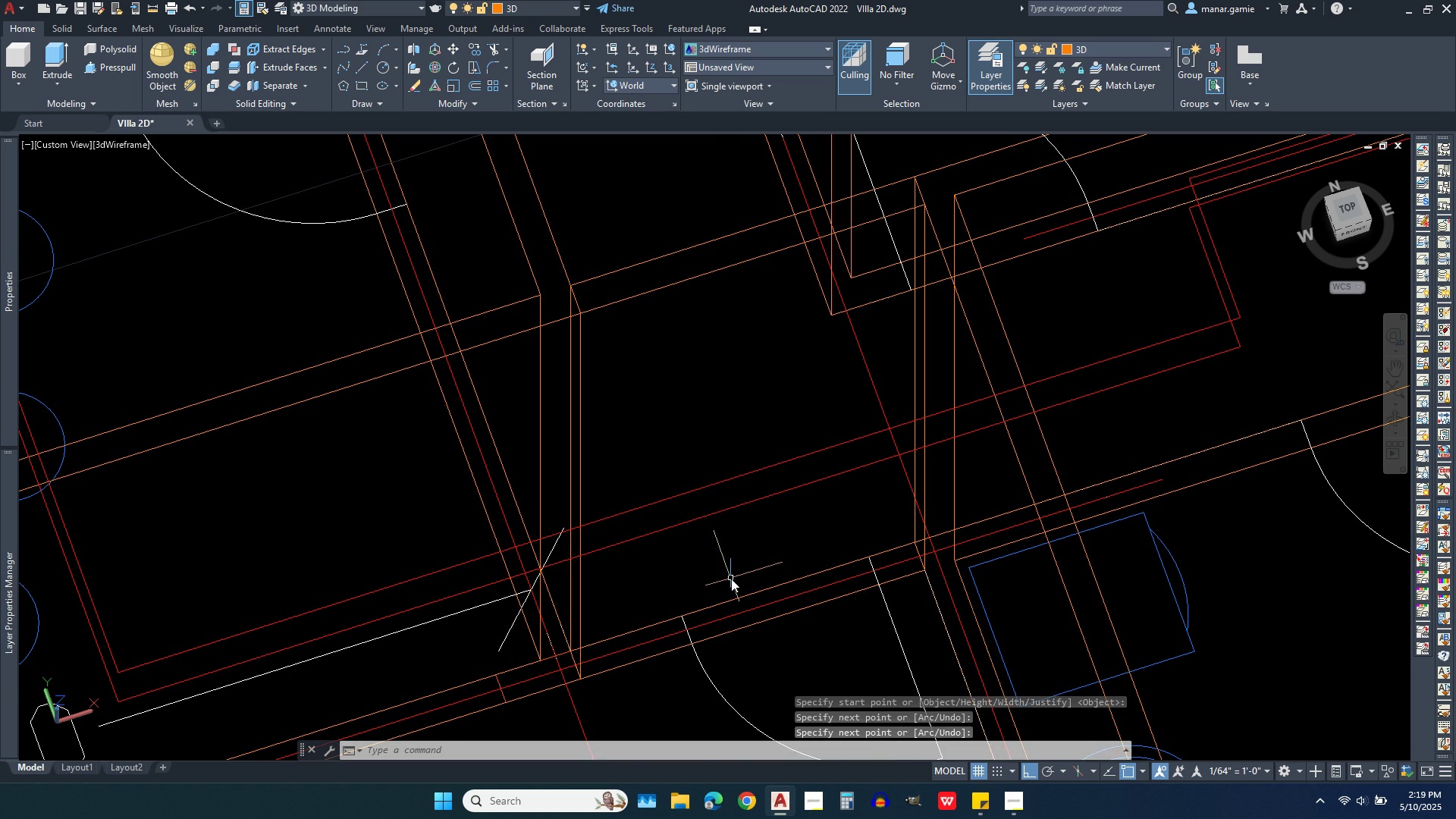 
scroll: coordinate [704, 568], scroll_direction: down, amount: 3.0
 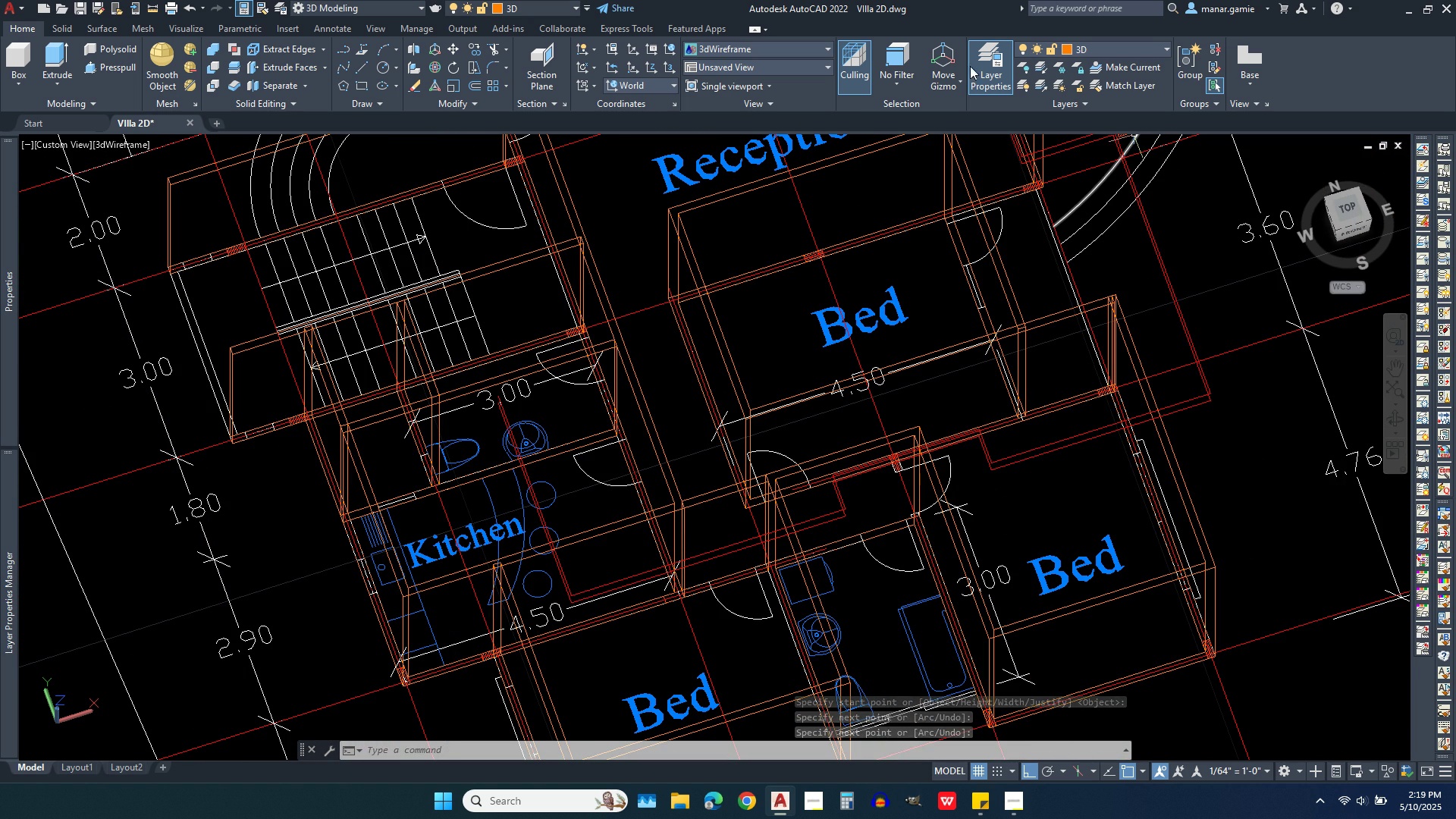 
left_click([797, 50])
 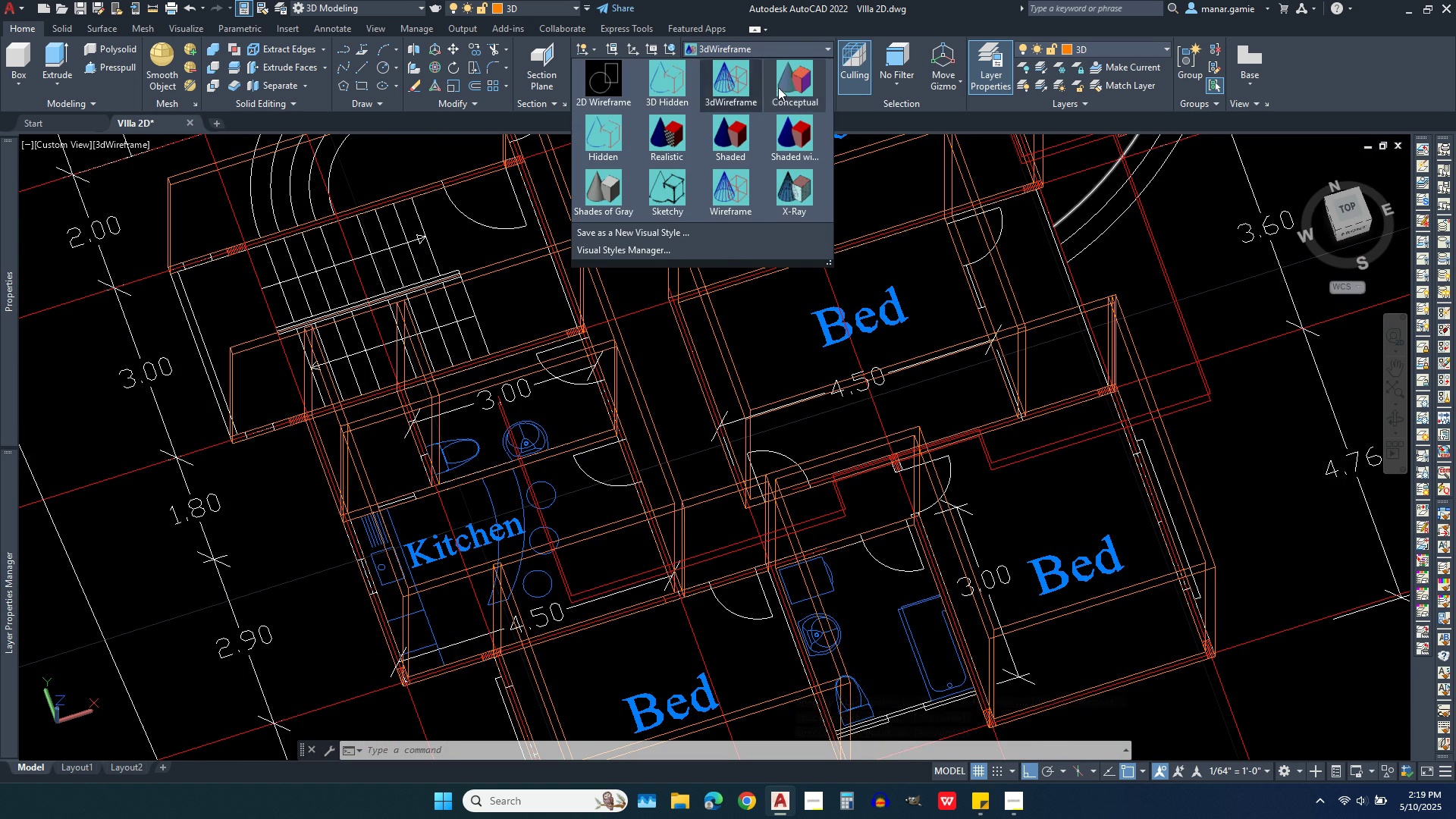 
left_click([799, 87])